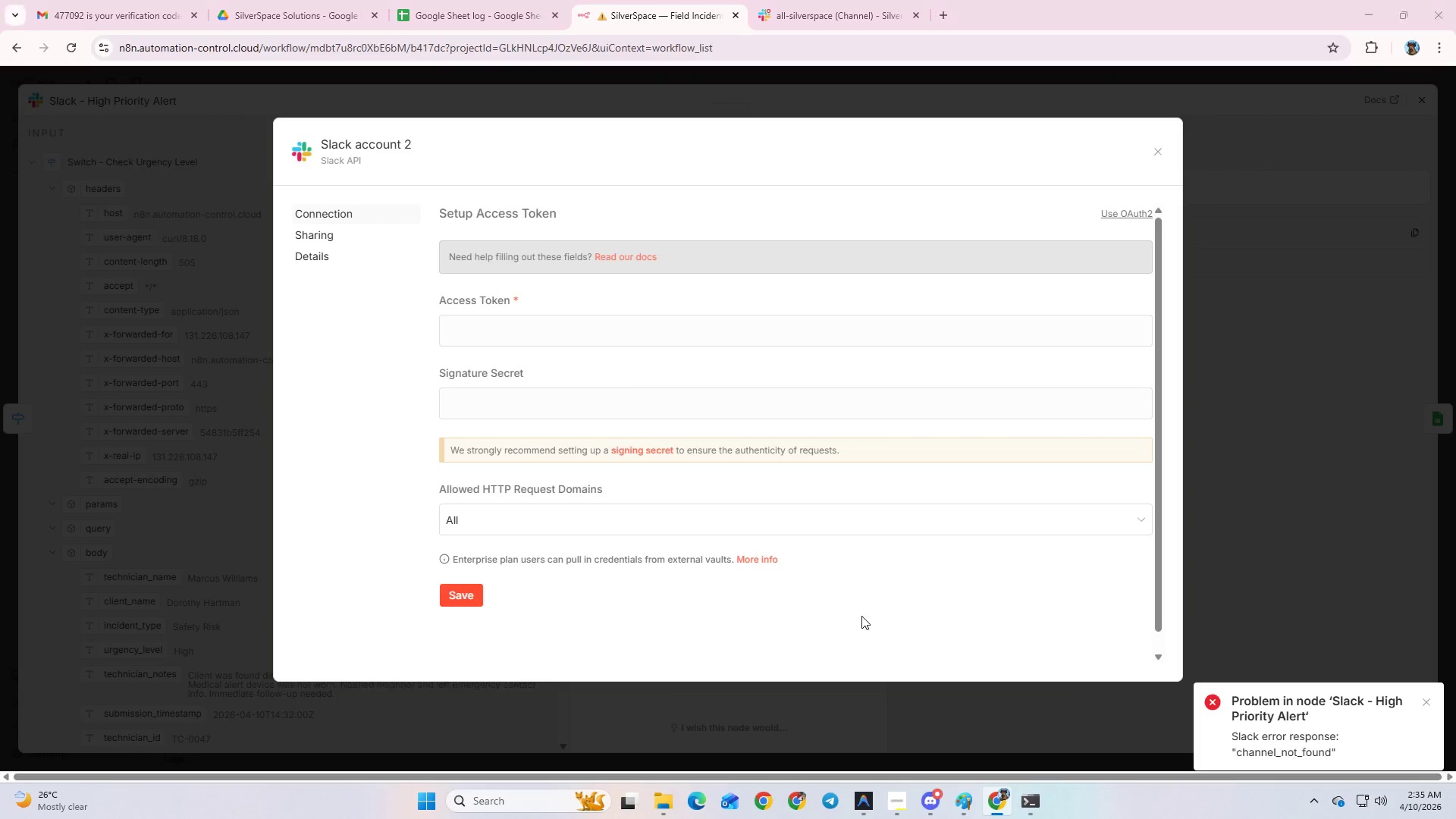 
key(Alt+Tab)
 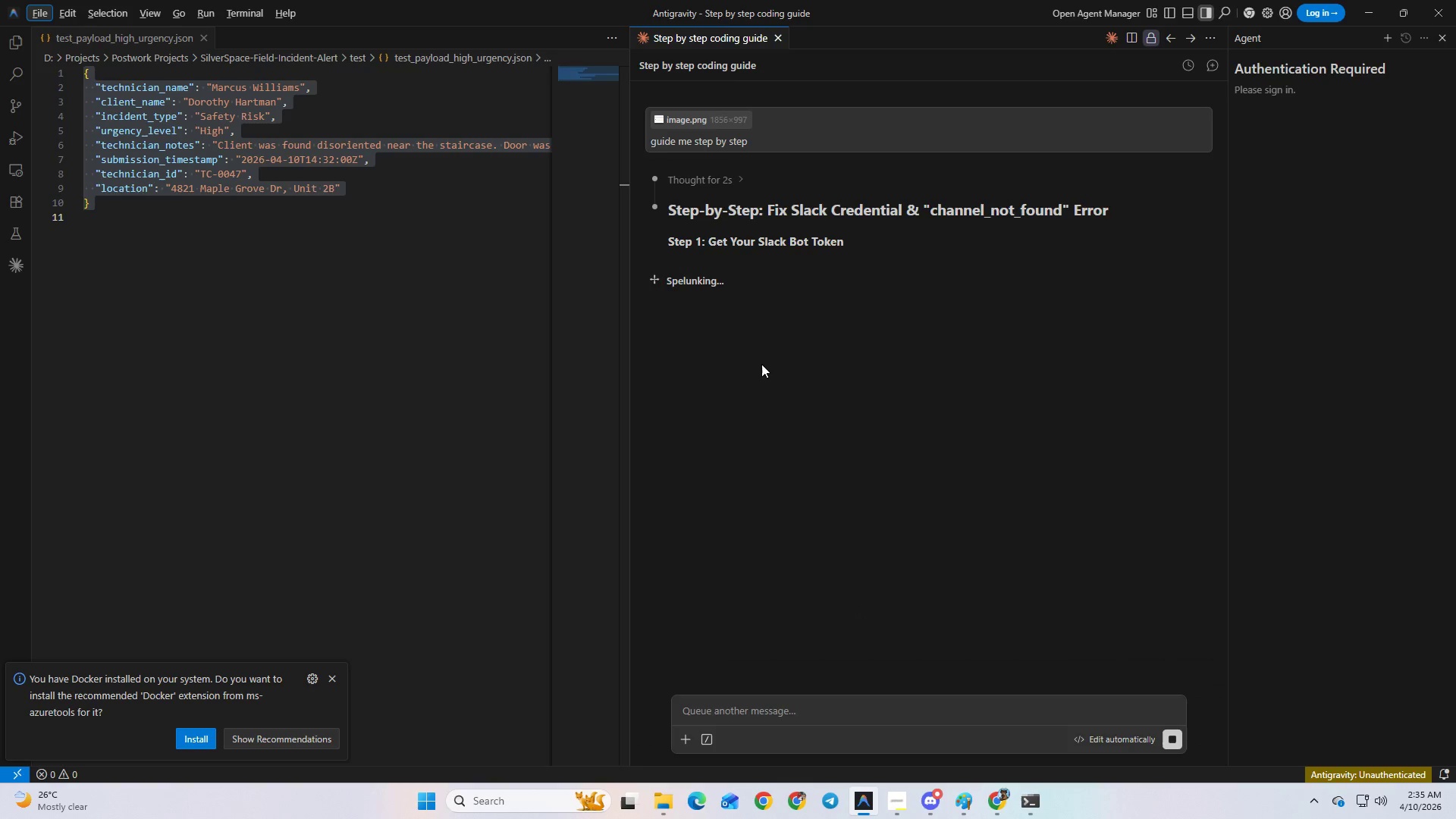 
wait(6.17)
 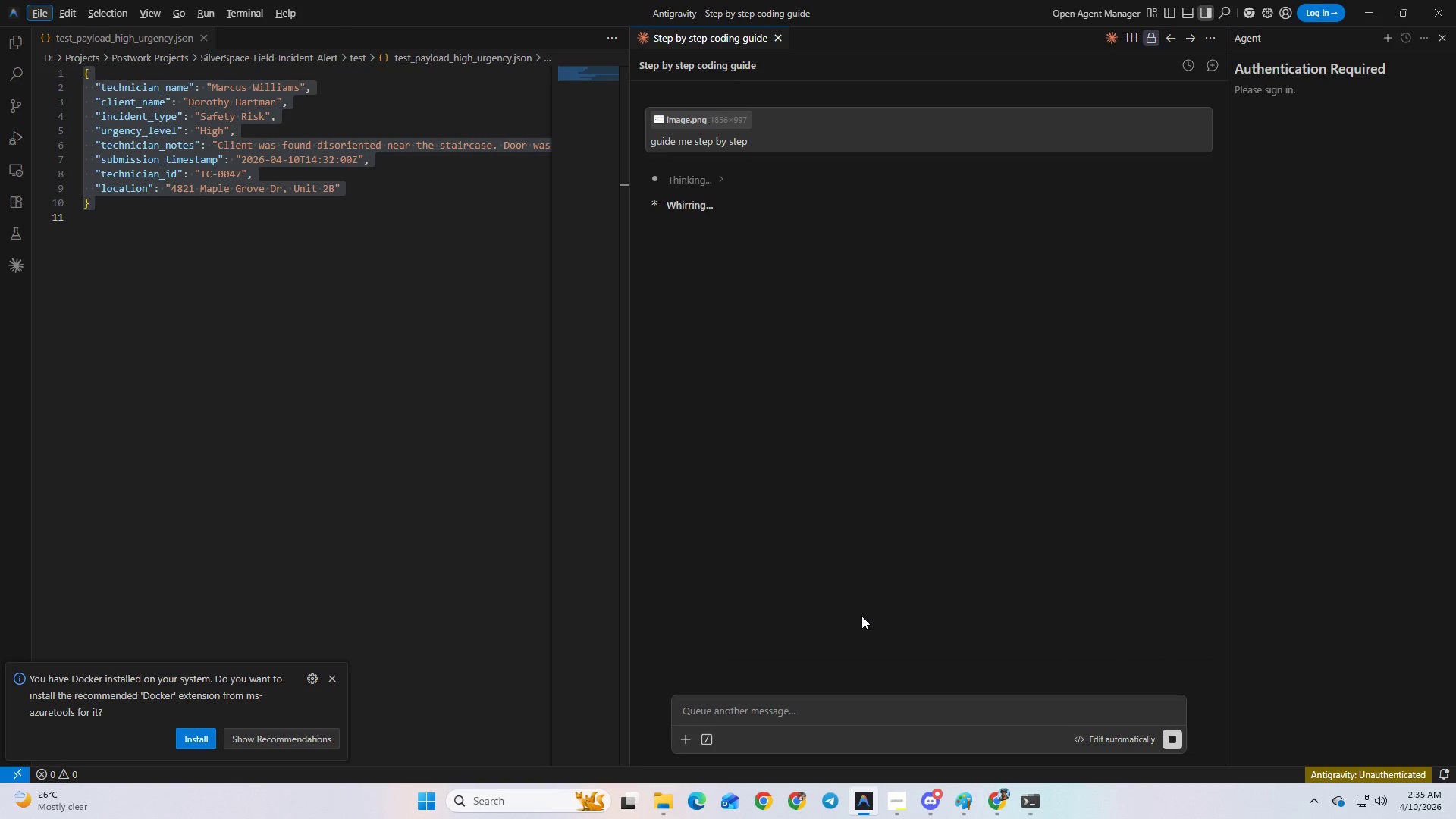 
hold_key(key=ControlLeft, duration=0.66)
left_click([776, 274])
 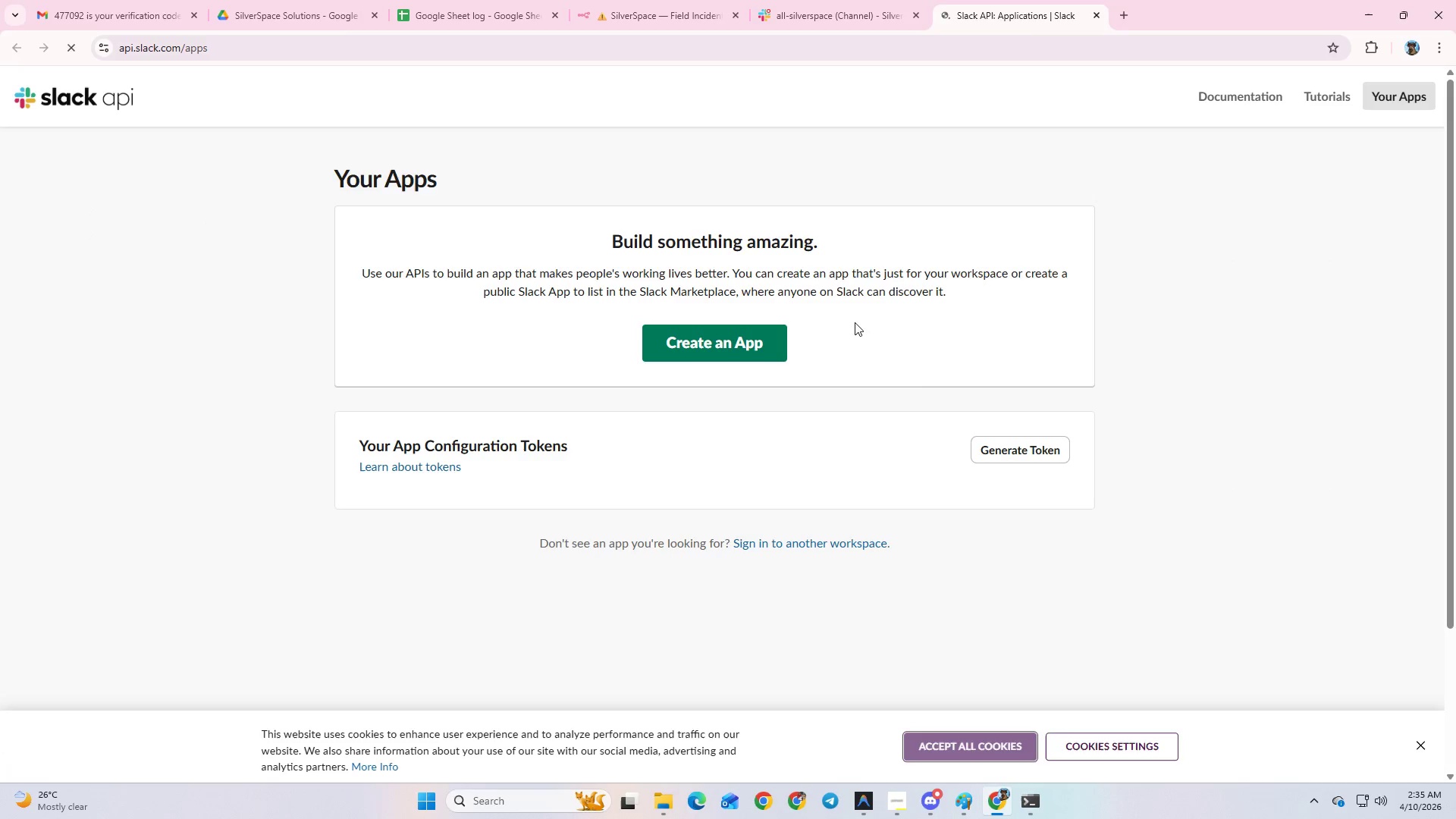 
wait(7.08)
 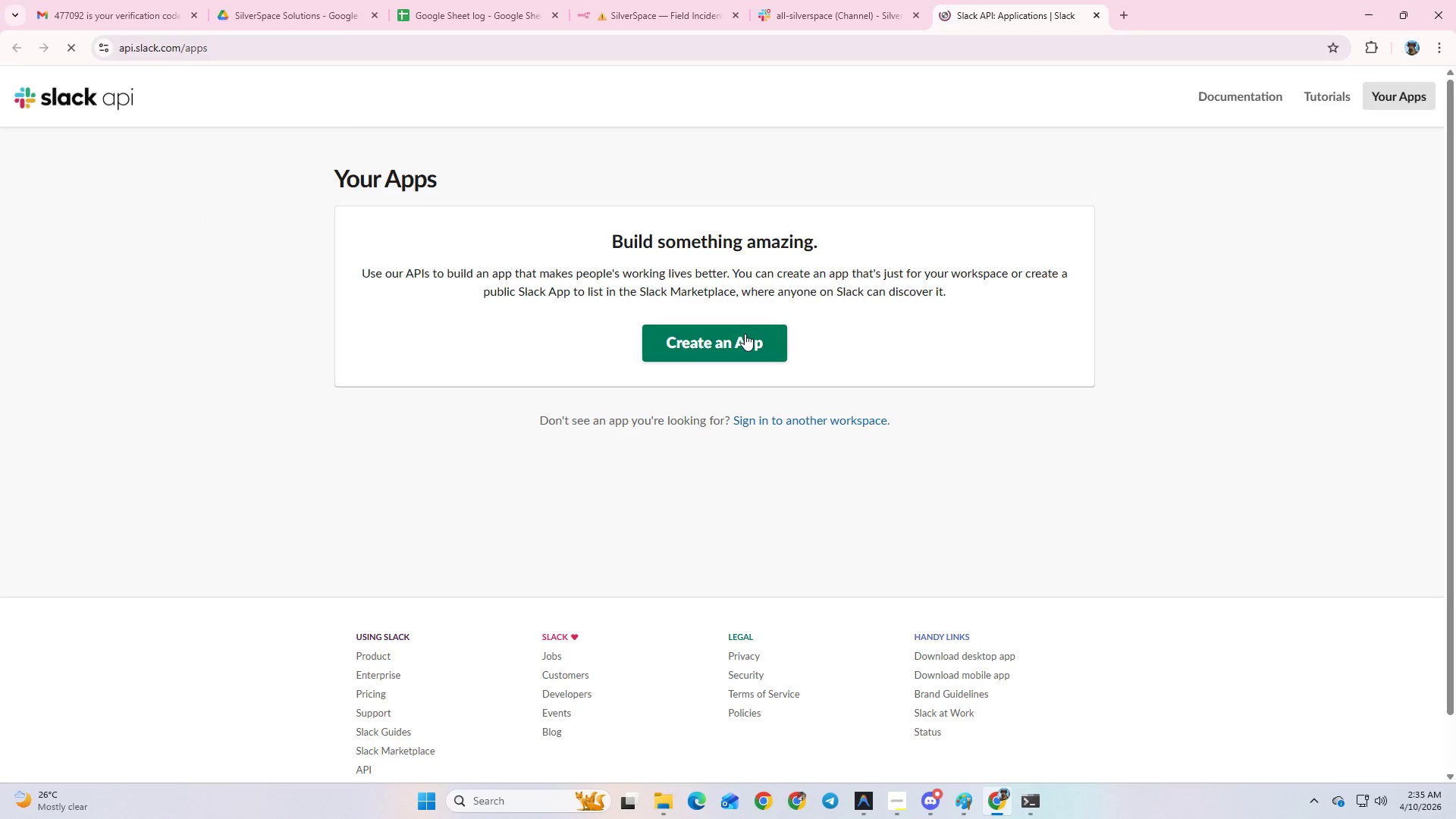 
left_click([762, 351])
 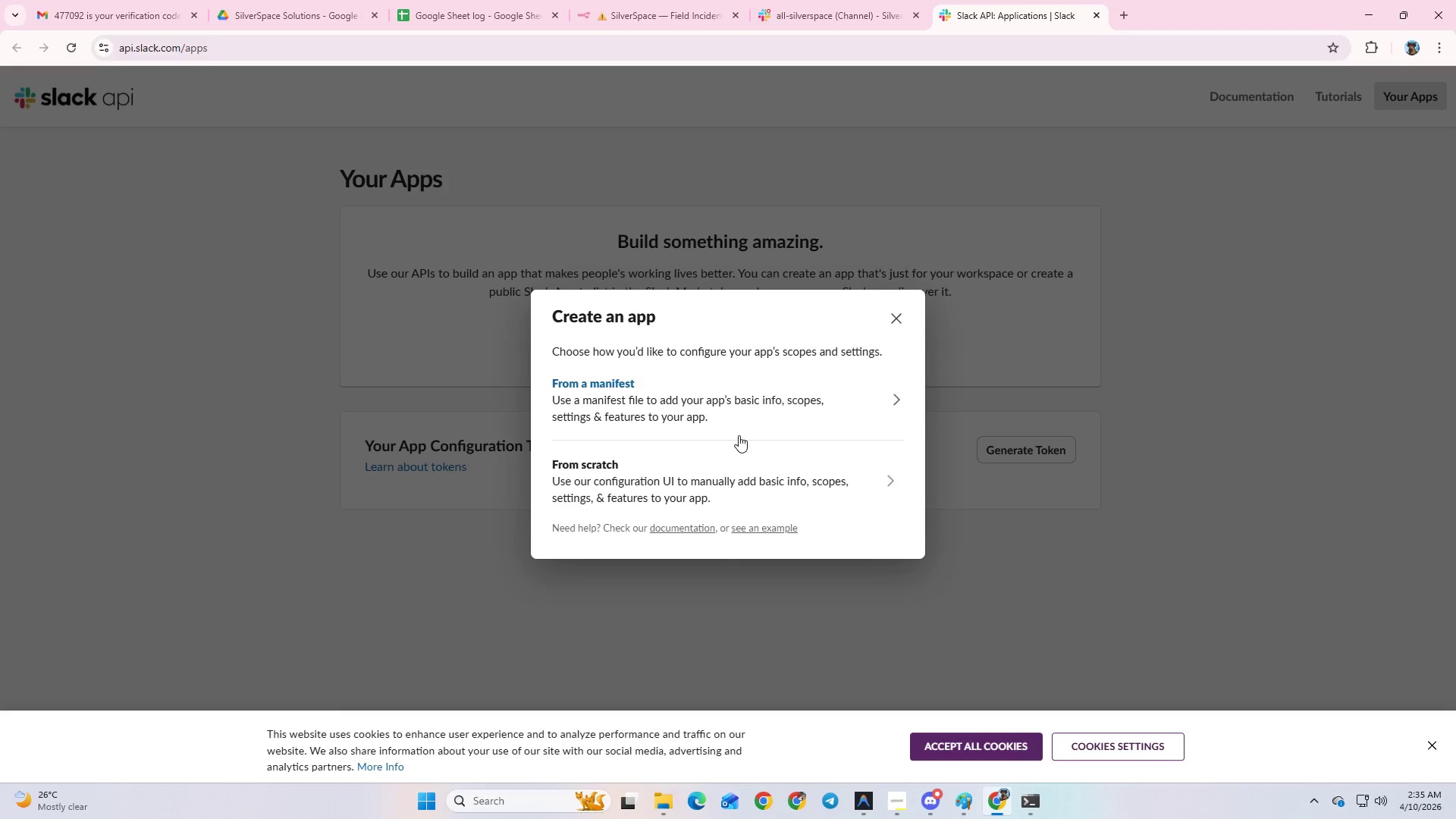 
left_click([743, 397])
 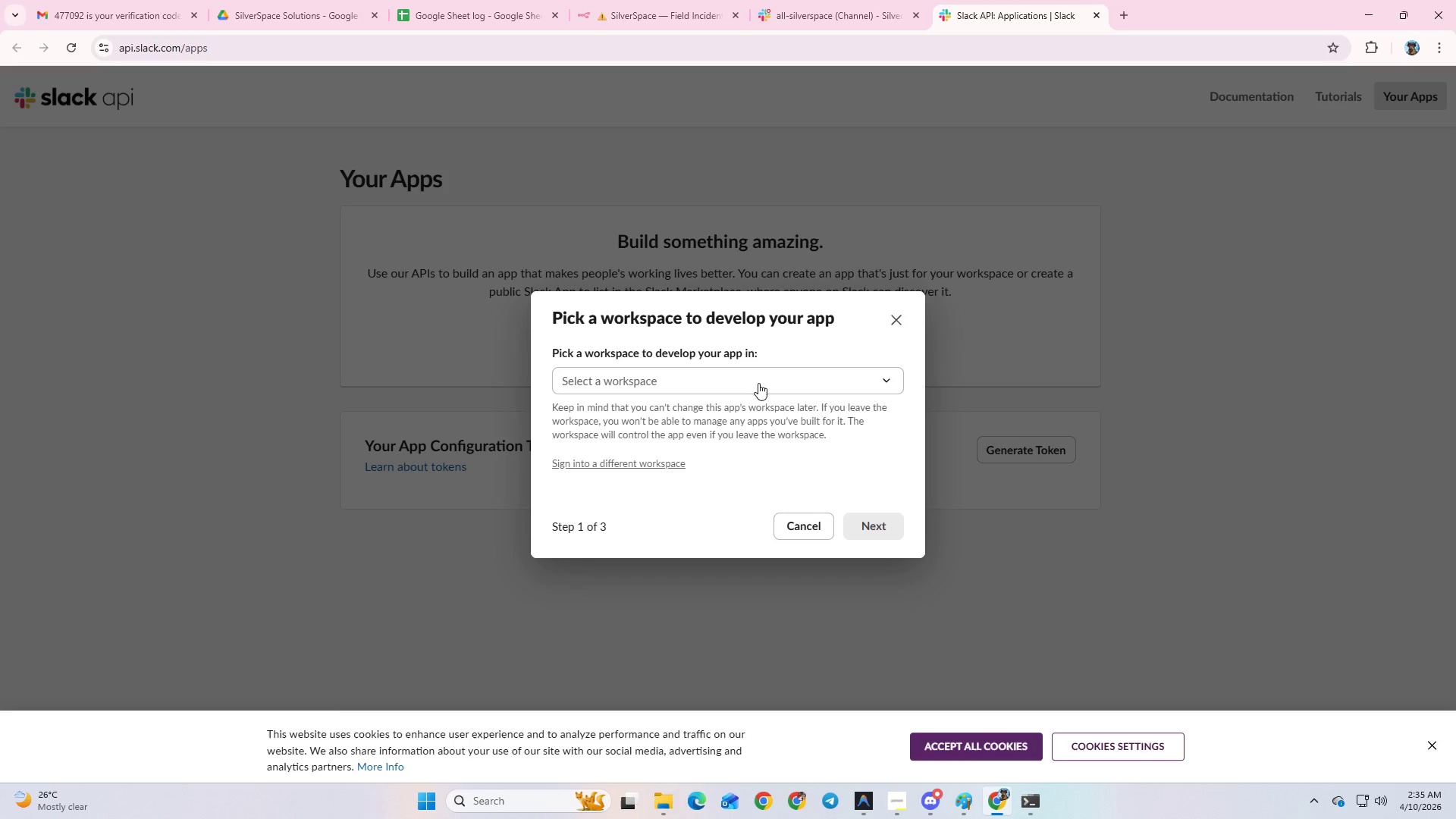 
left_click([758, 382])
 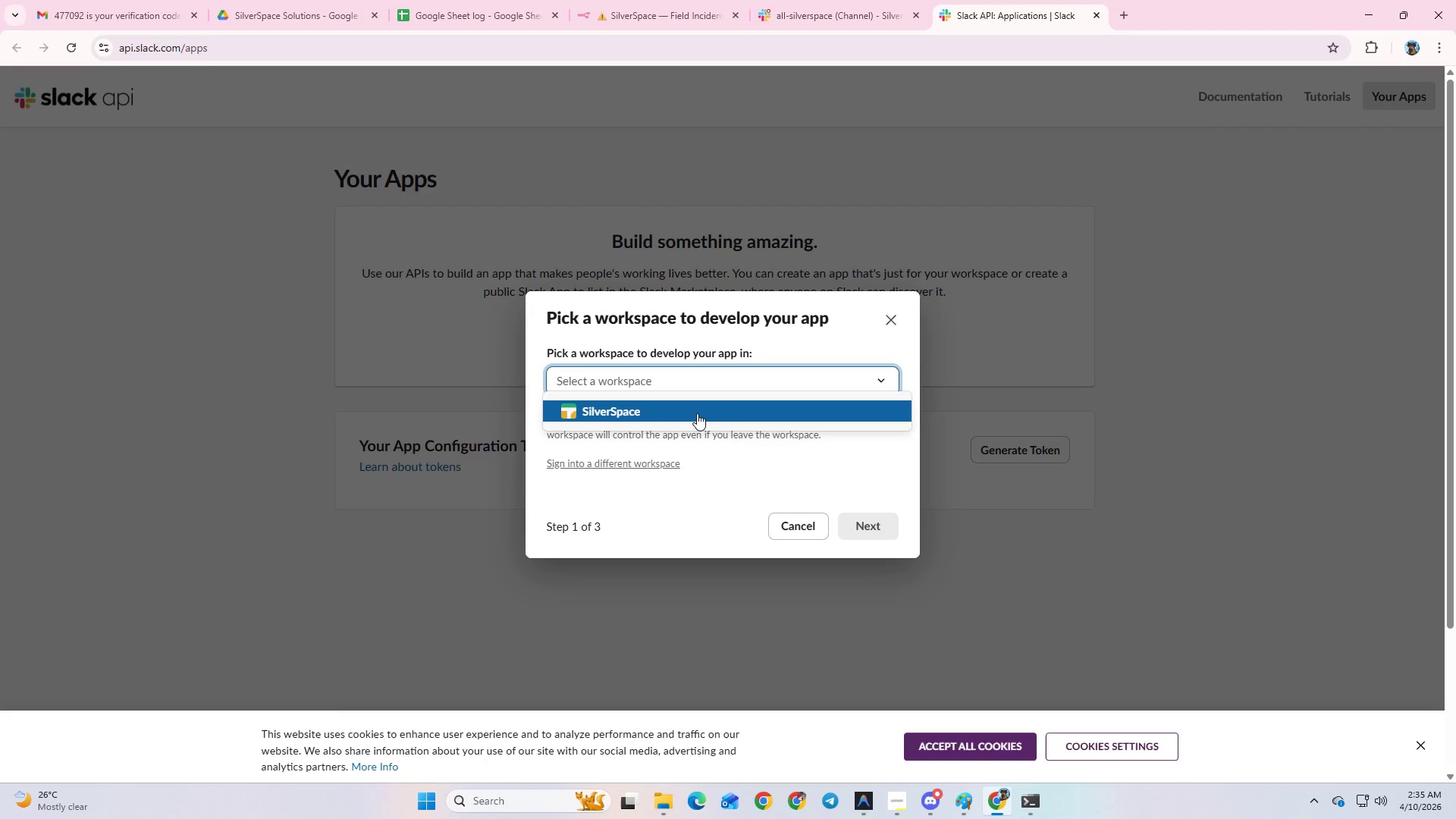 
left_click([700, 410])
 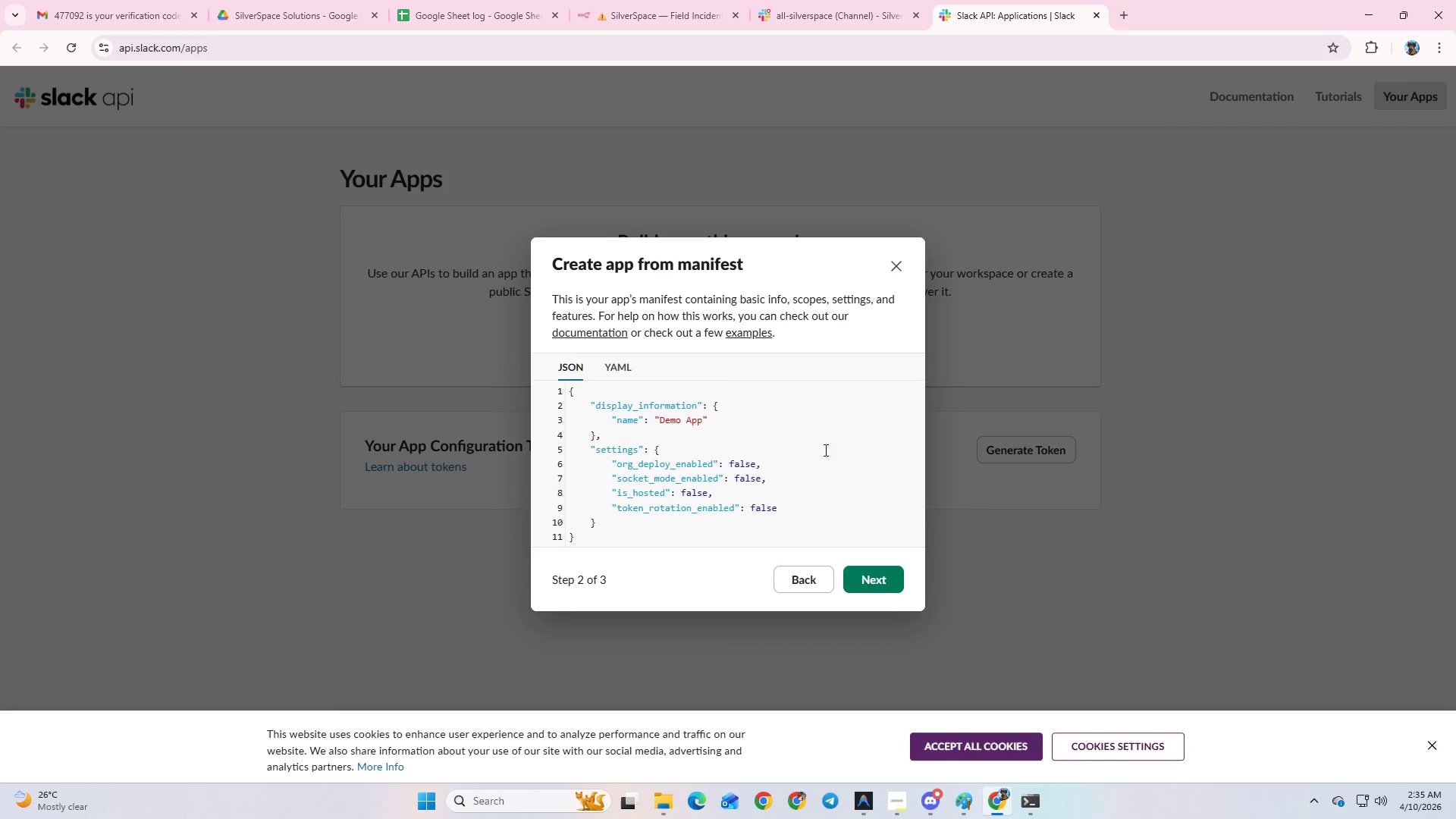 
left_click([877, 592])
 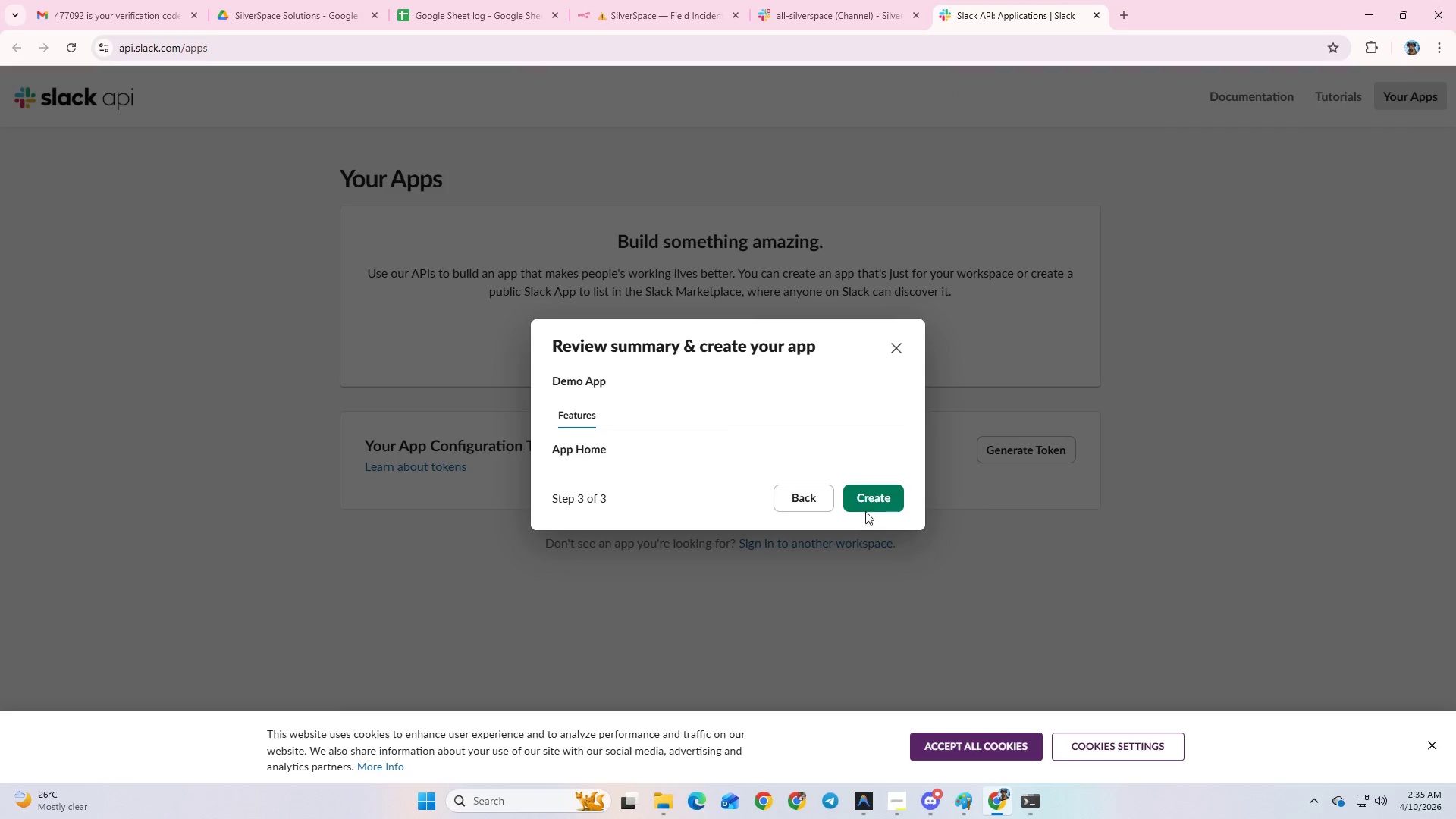 
left_click([877, 502])